 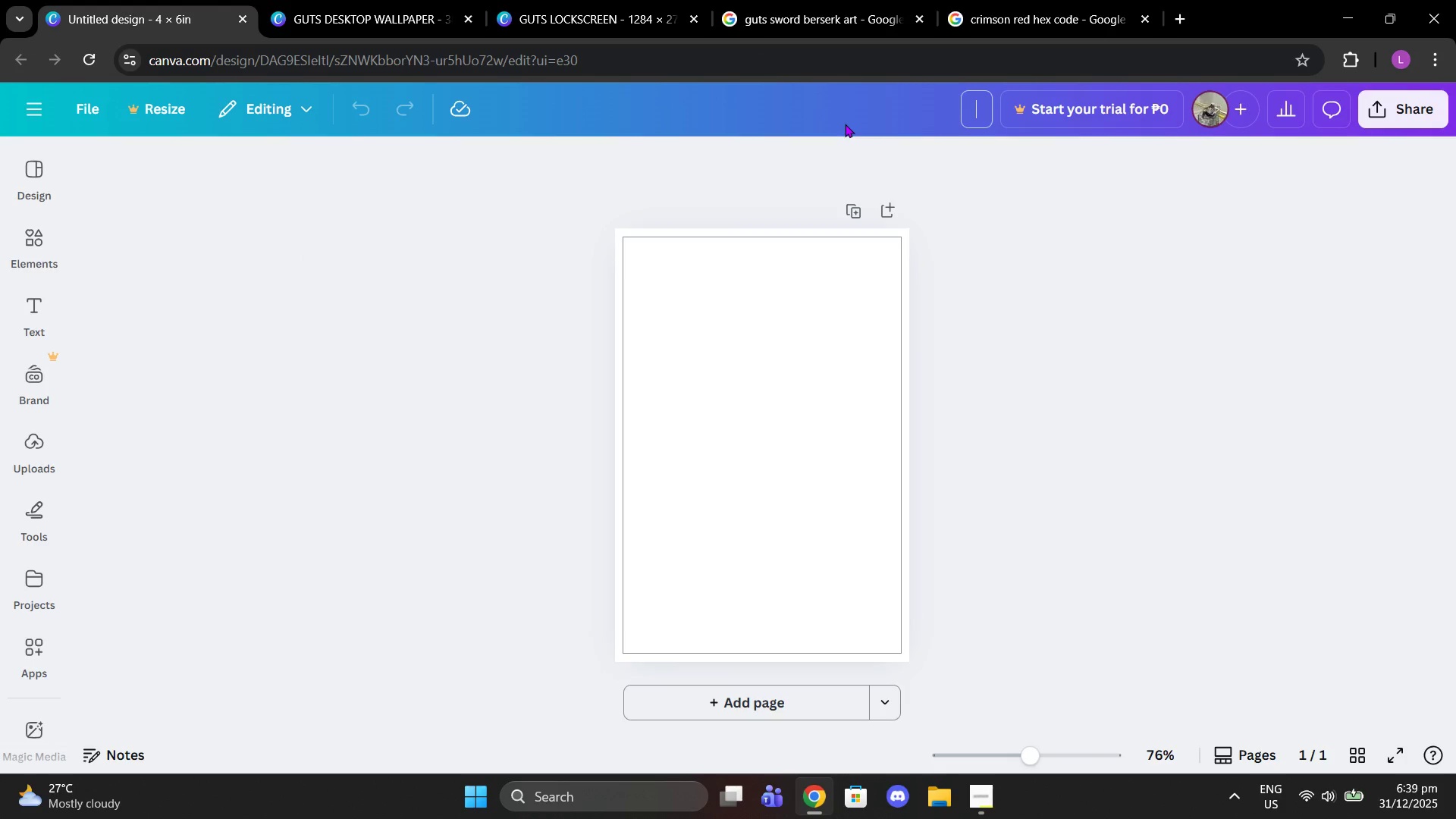 
type(GUTS POST CARD)
 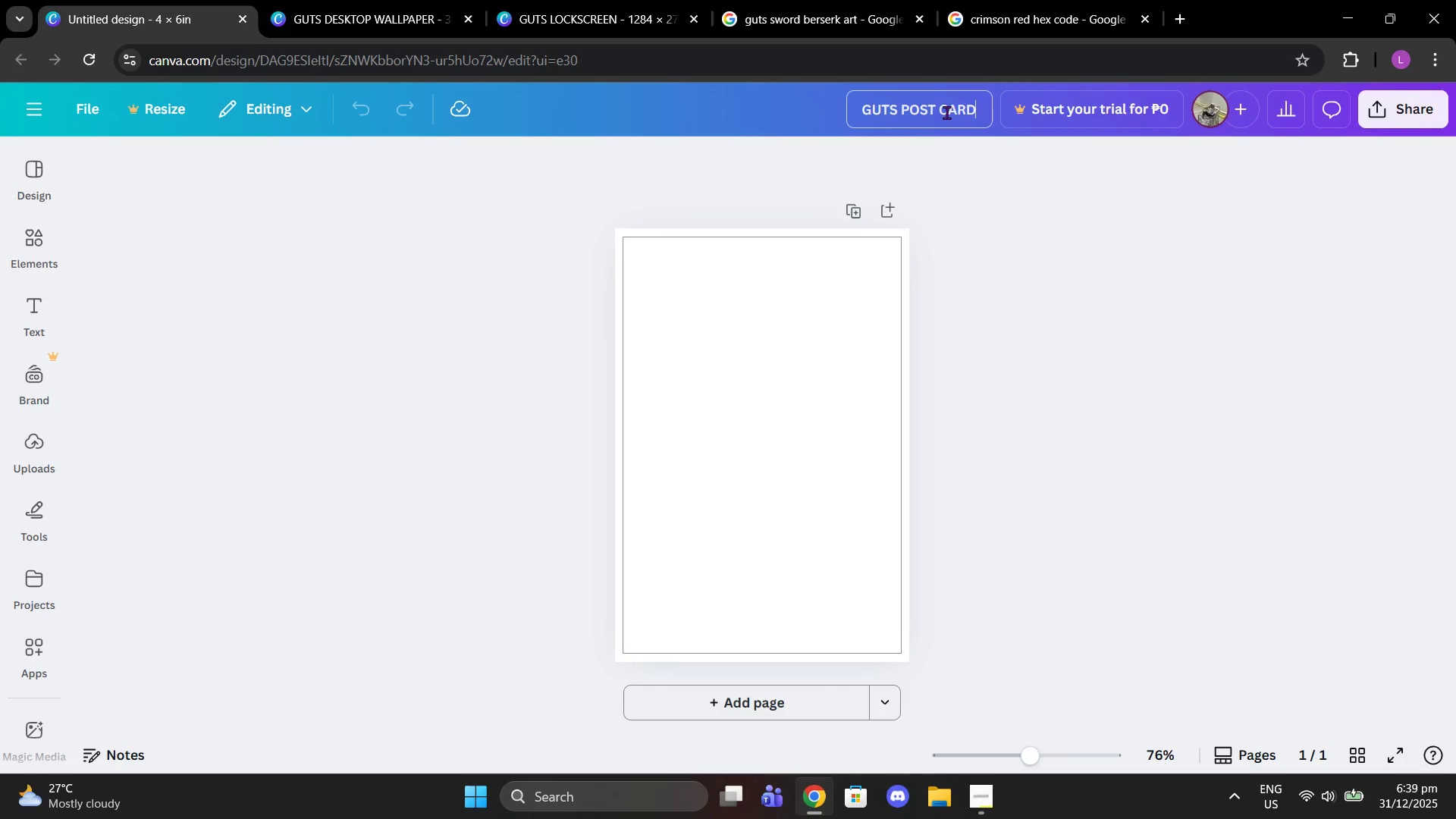 
left_click([940, 112])
 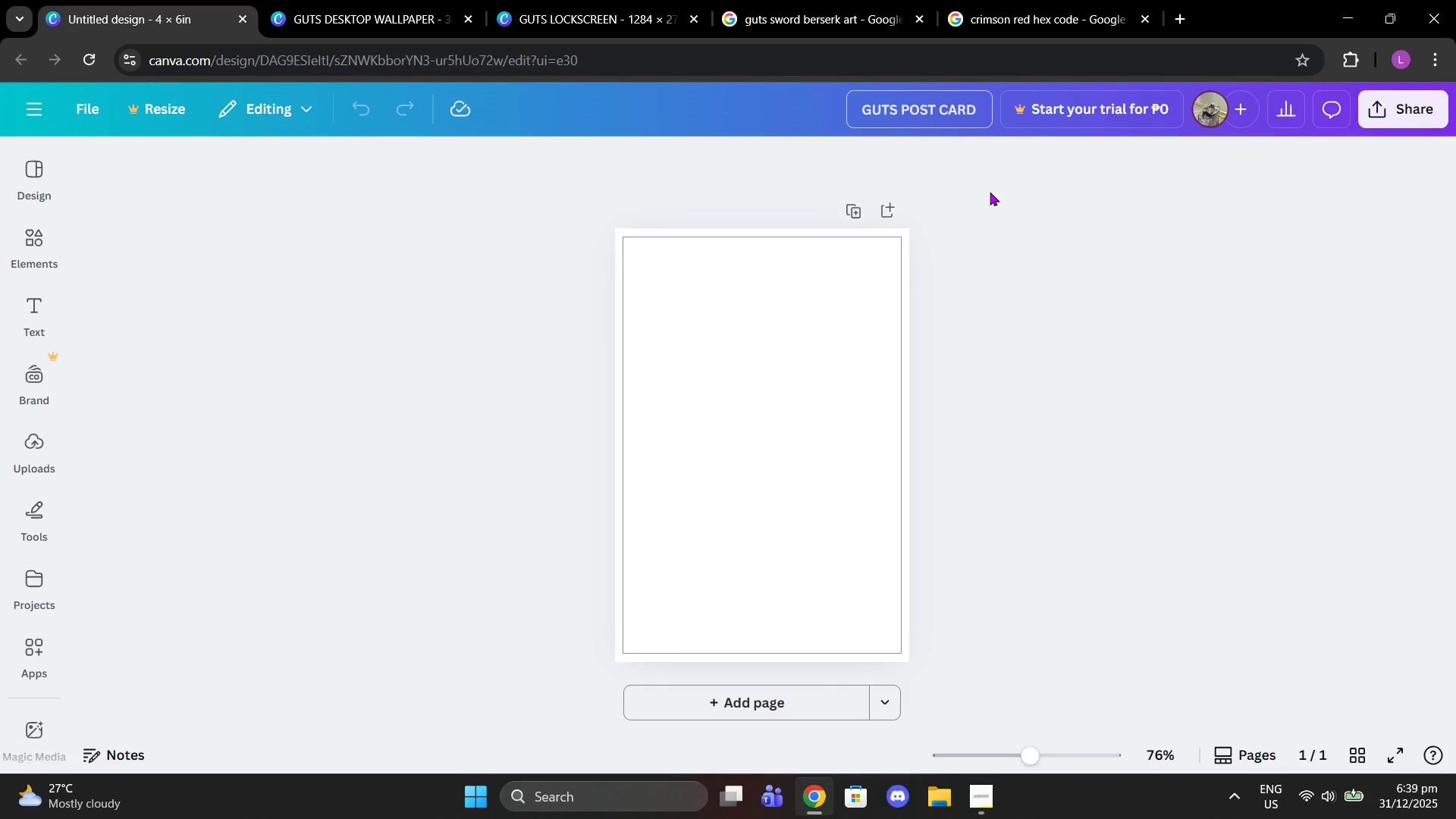 
key(Backspace)
 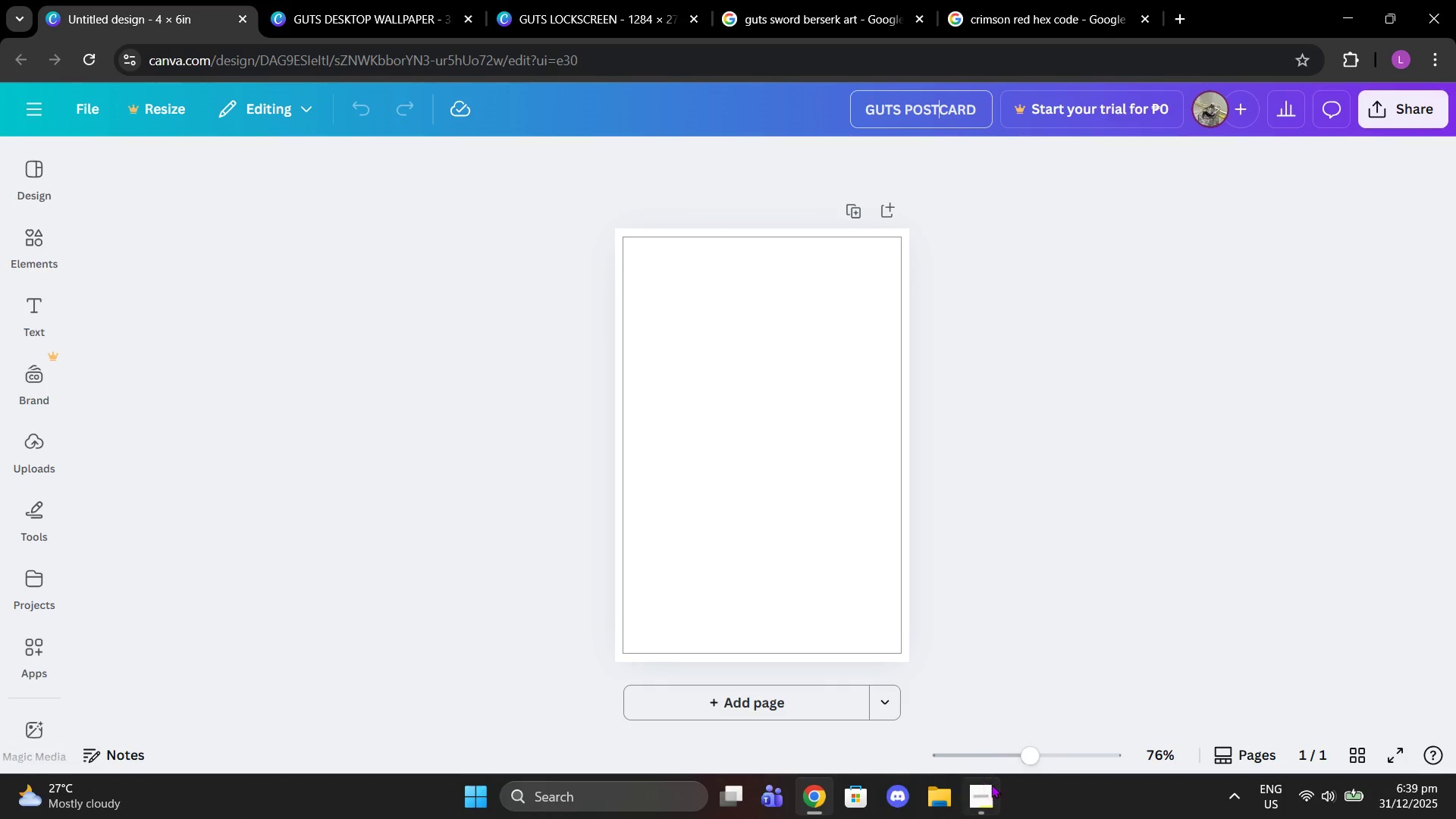 
left_click([995, 794])